 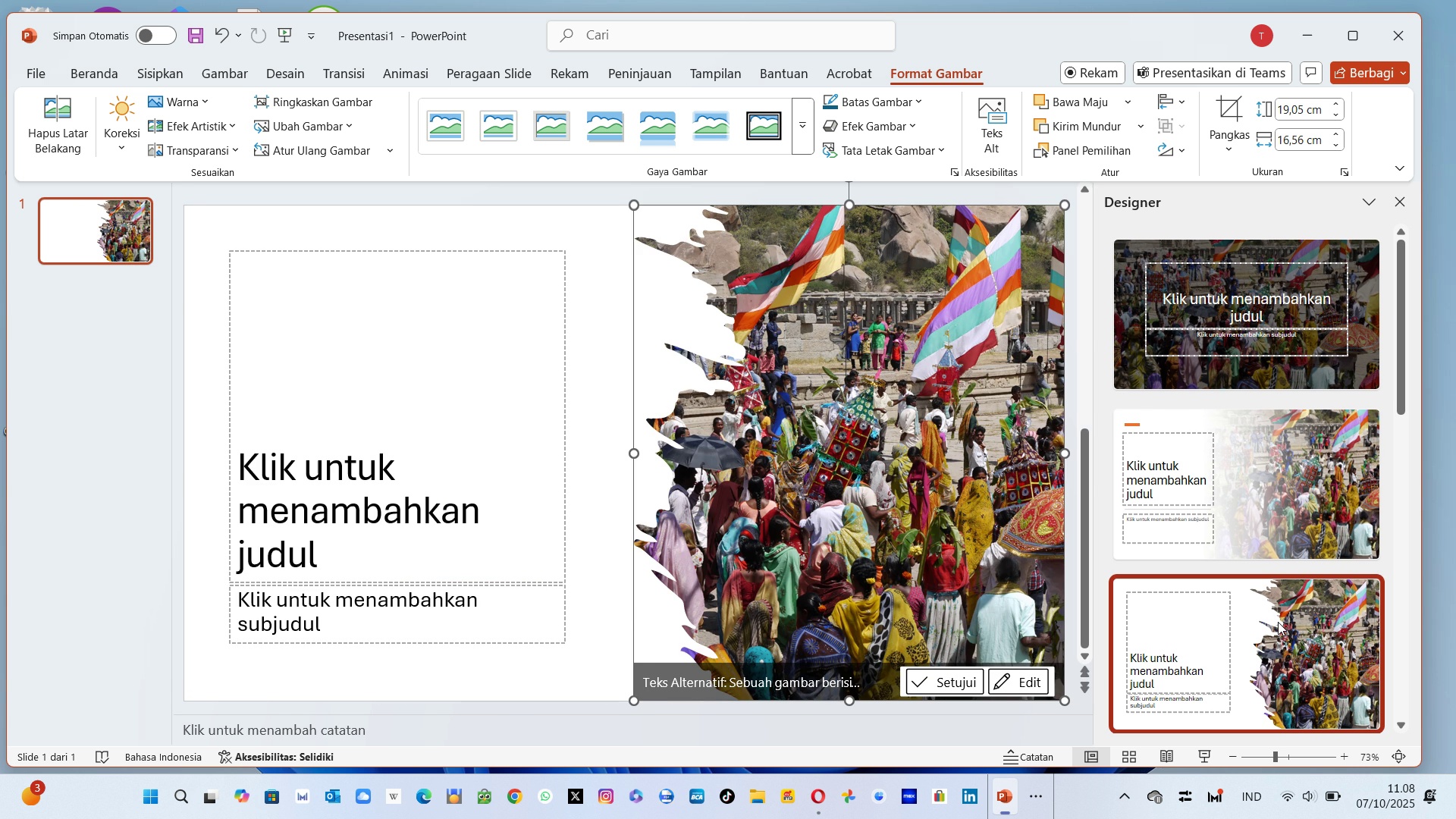 
left_click([1284, 506])
 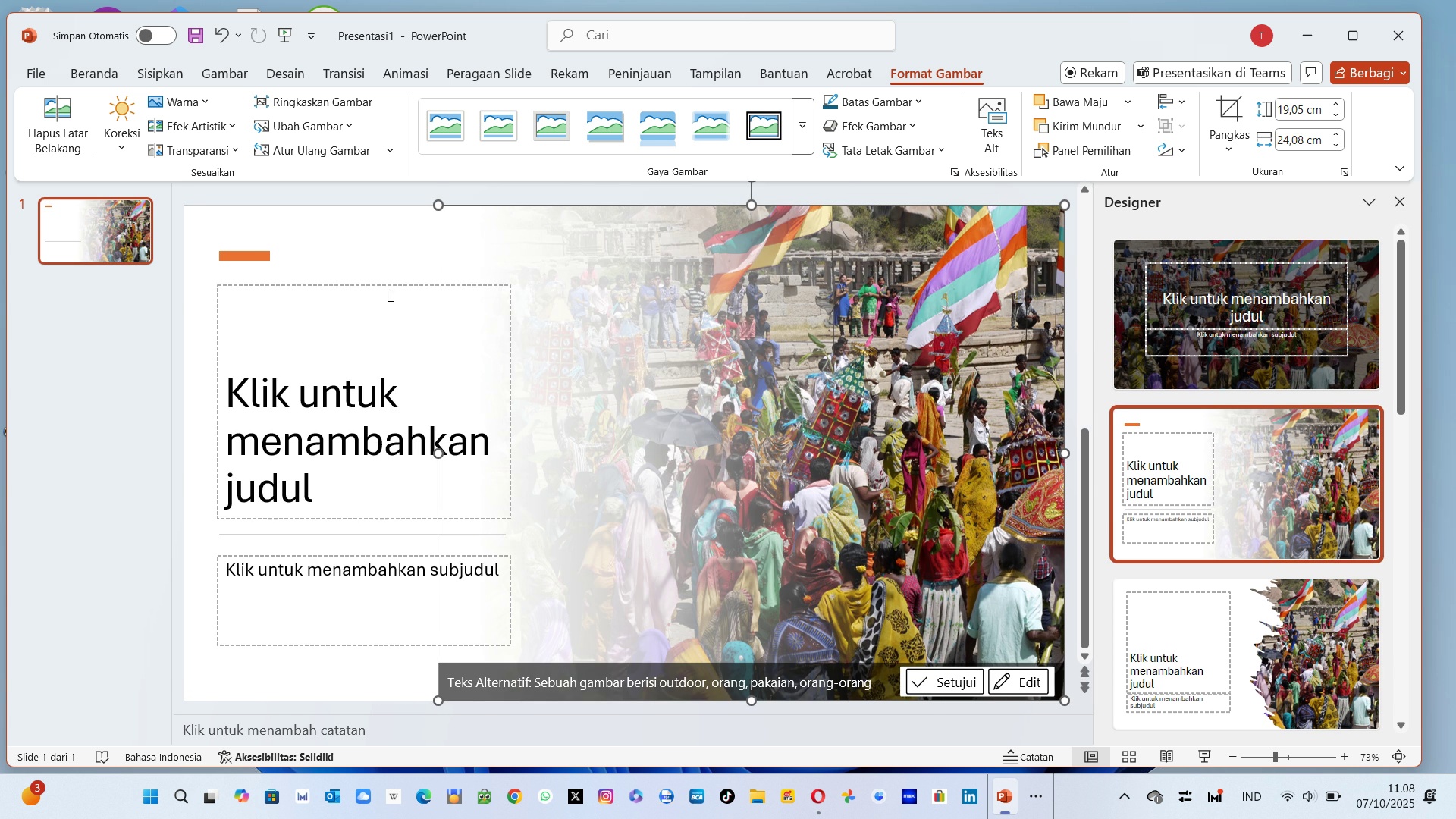 
left_click([375, 233])
 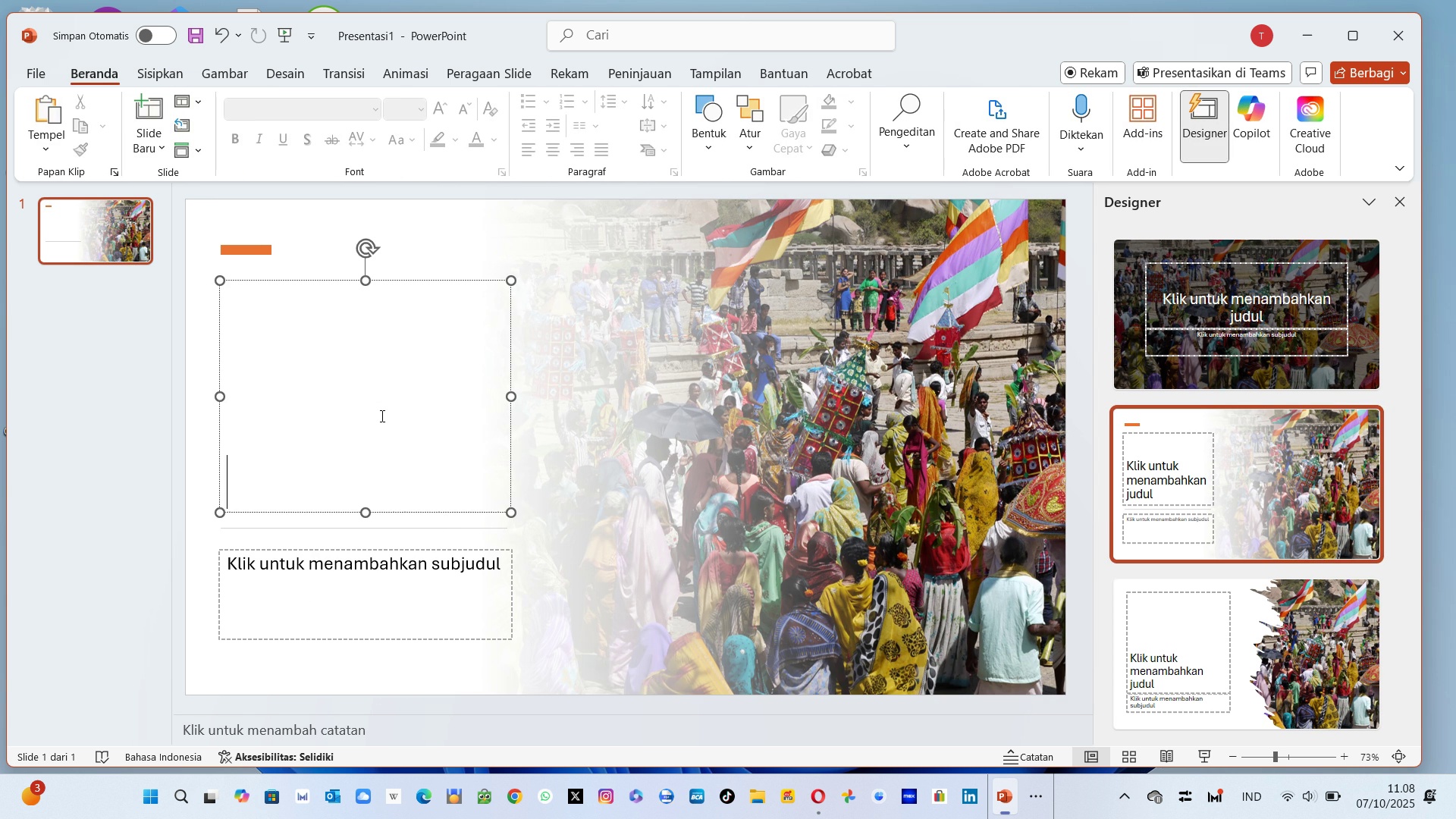 
left_click([381, 416])
 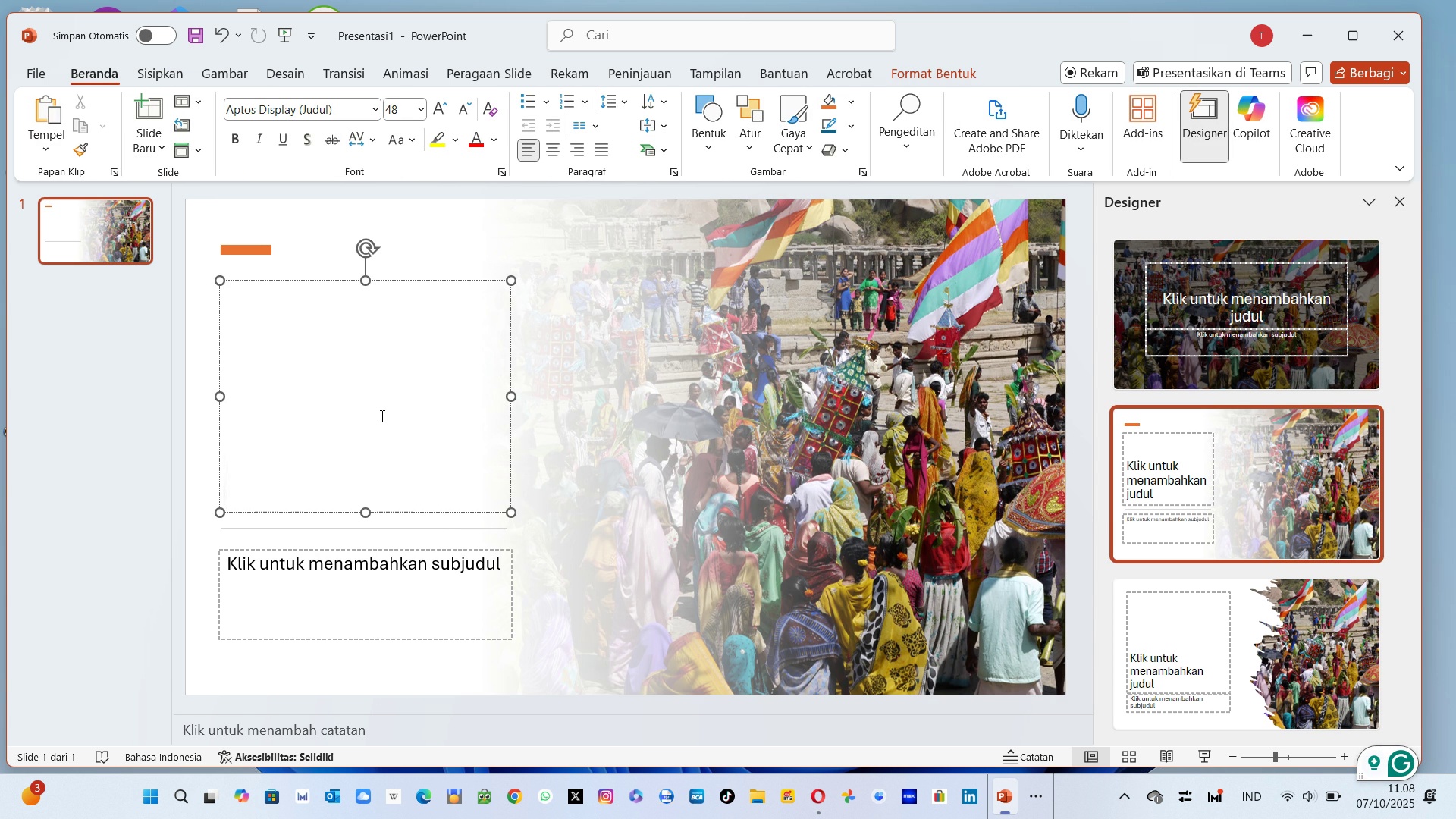 
wait(11.7)
 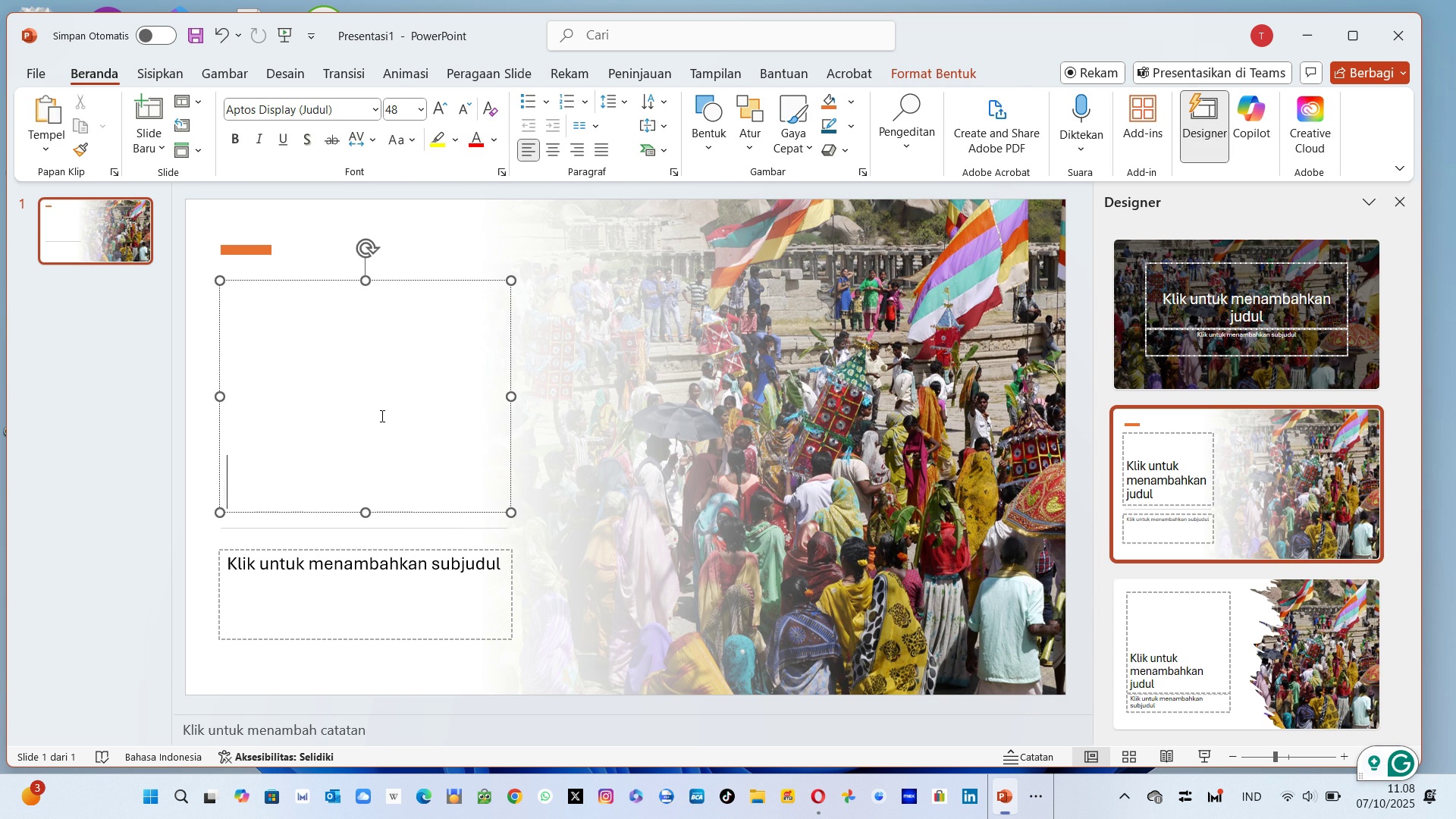 
left_click([551, 152])
 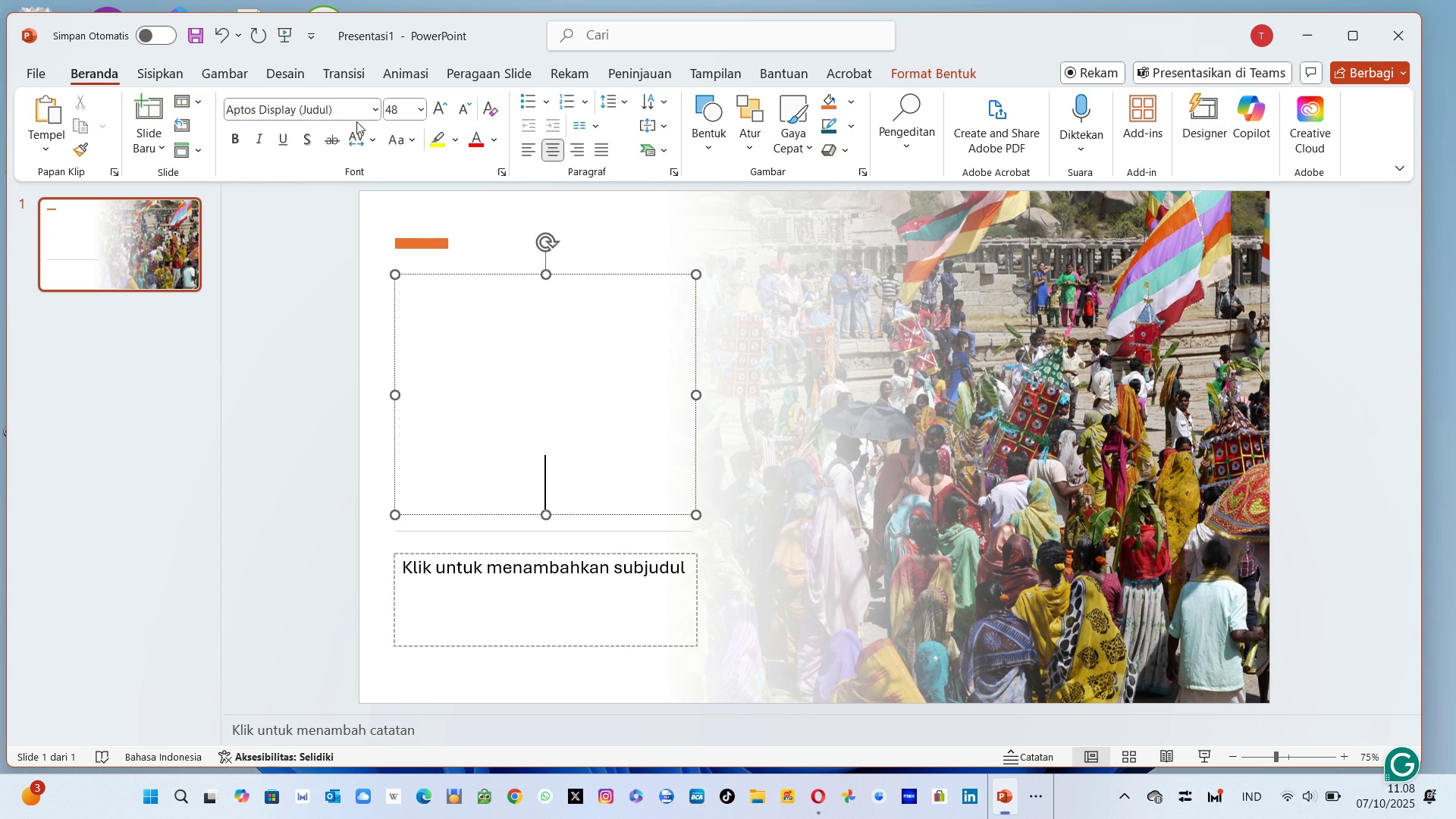 
left_click([344, 115])
 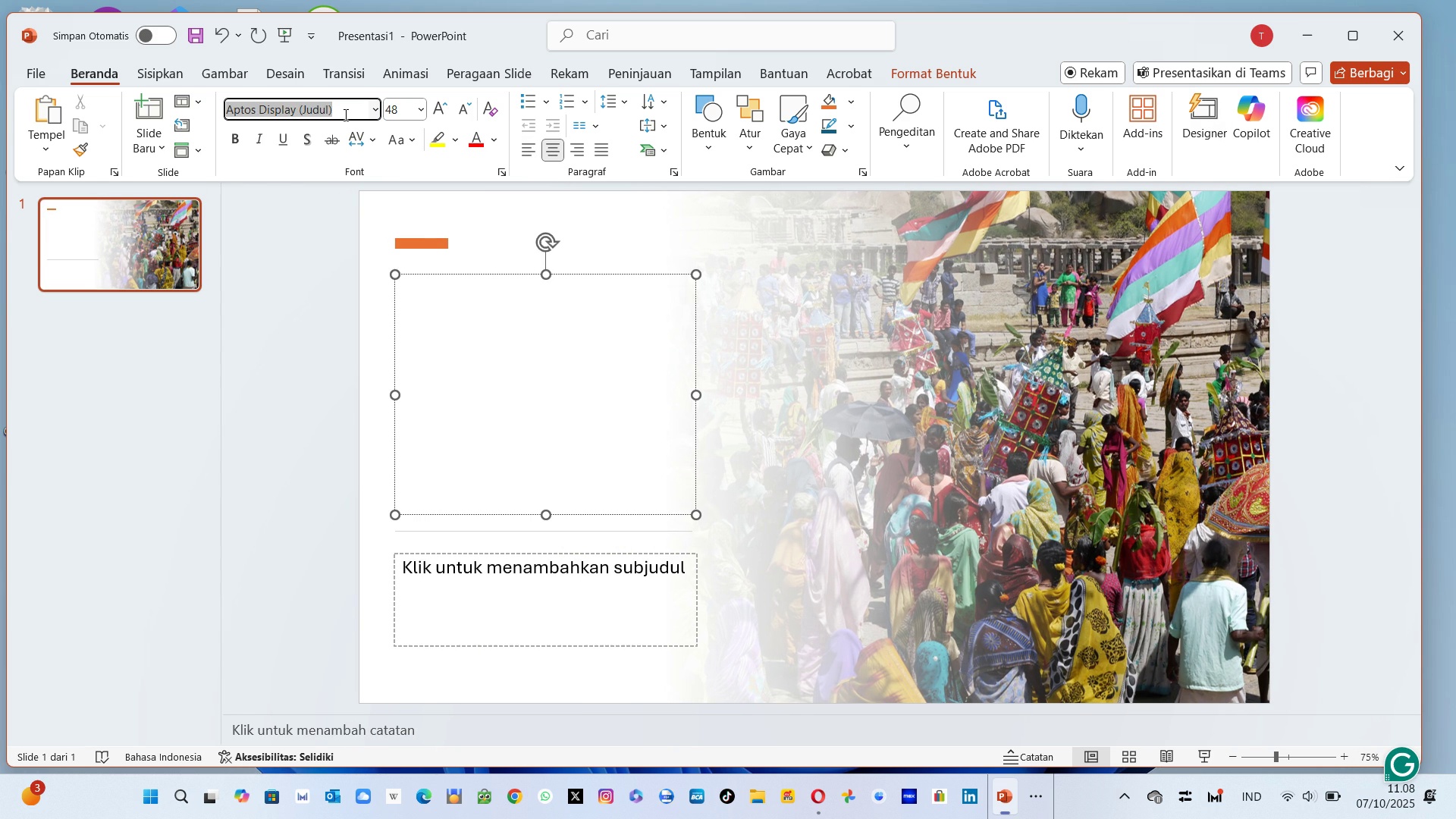 
type(Arial)
key(Tab)
type(28)
 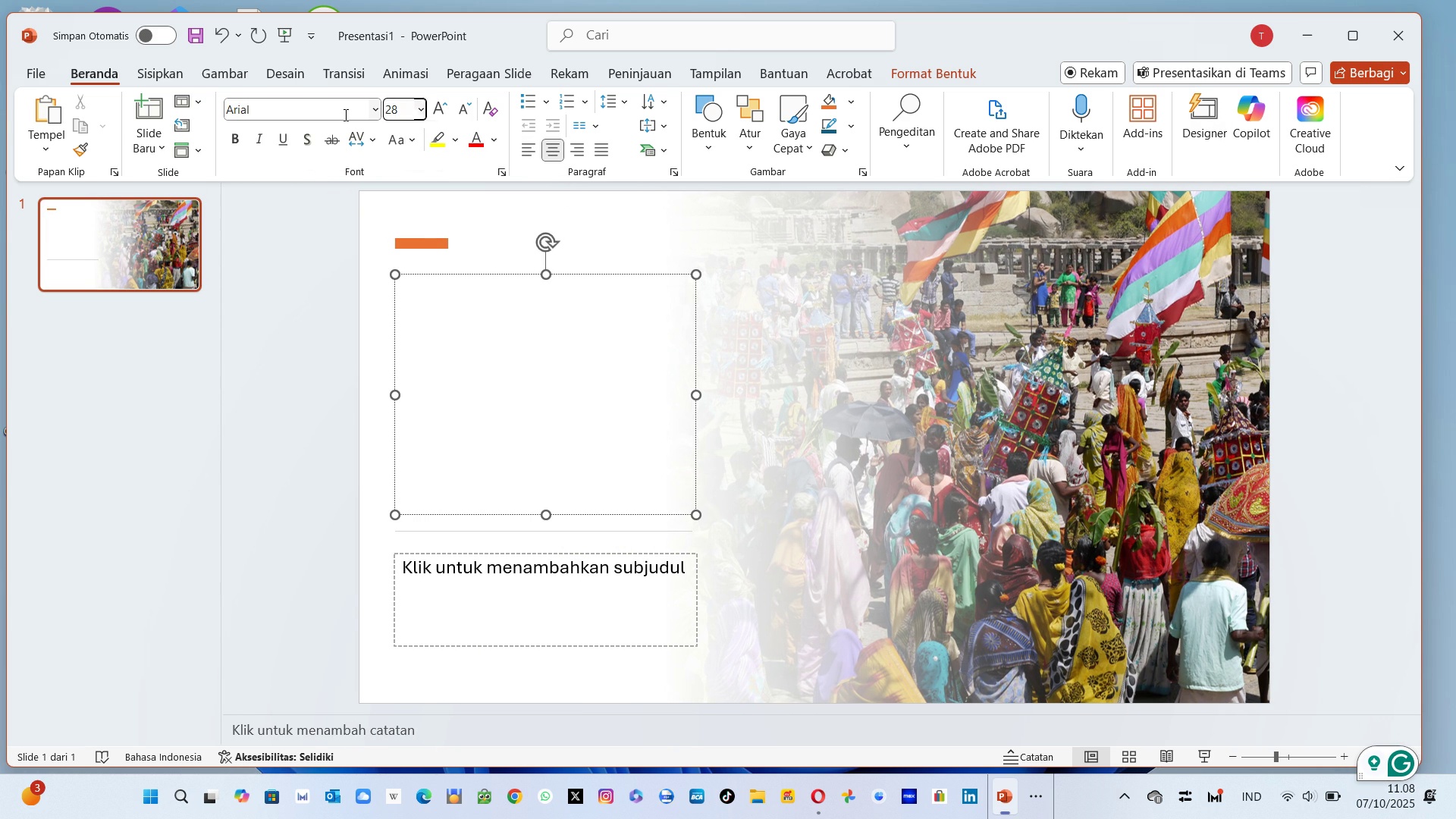 
key(Enter)
 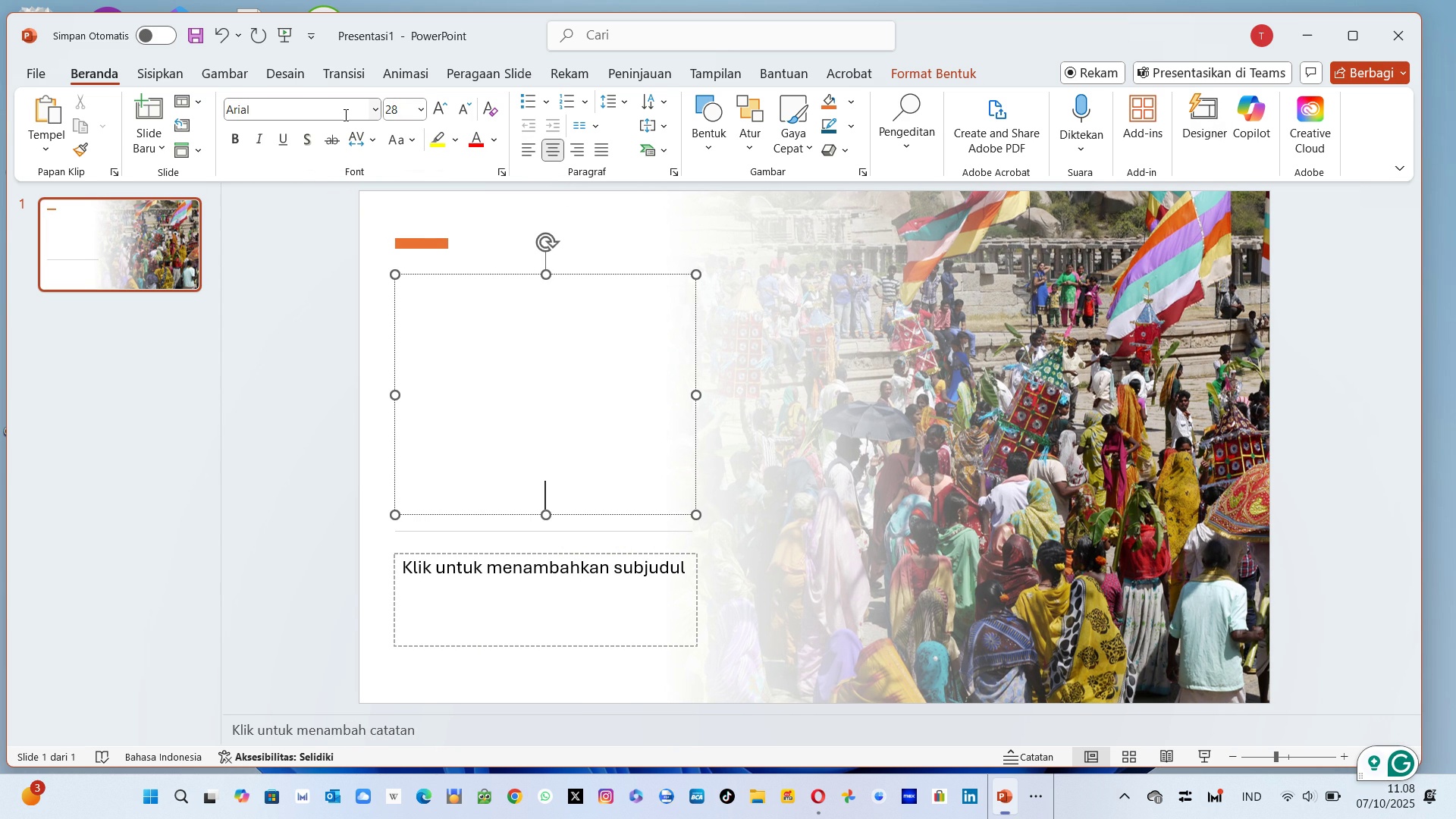 
type(Enggag)
key(Backspace)
key(Backspace)
key(Backspace)
type(agem)
key(Backspace)
 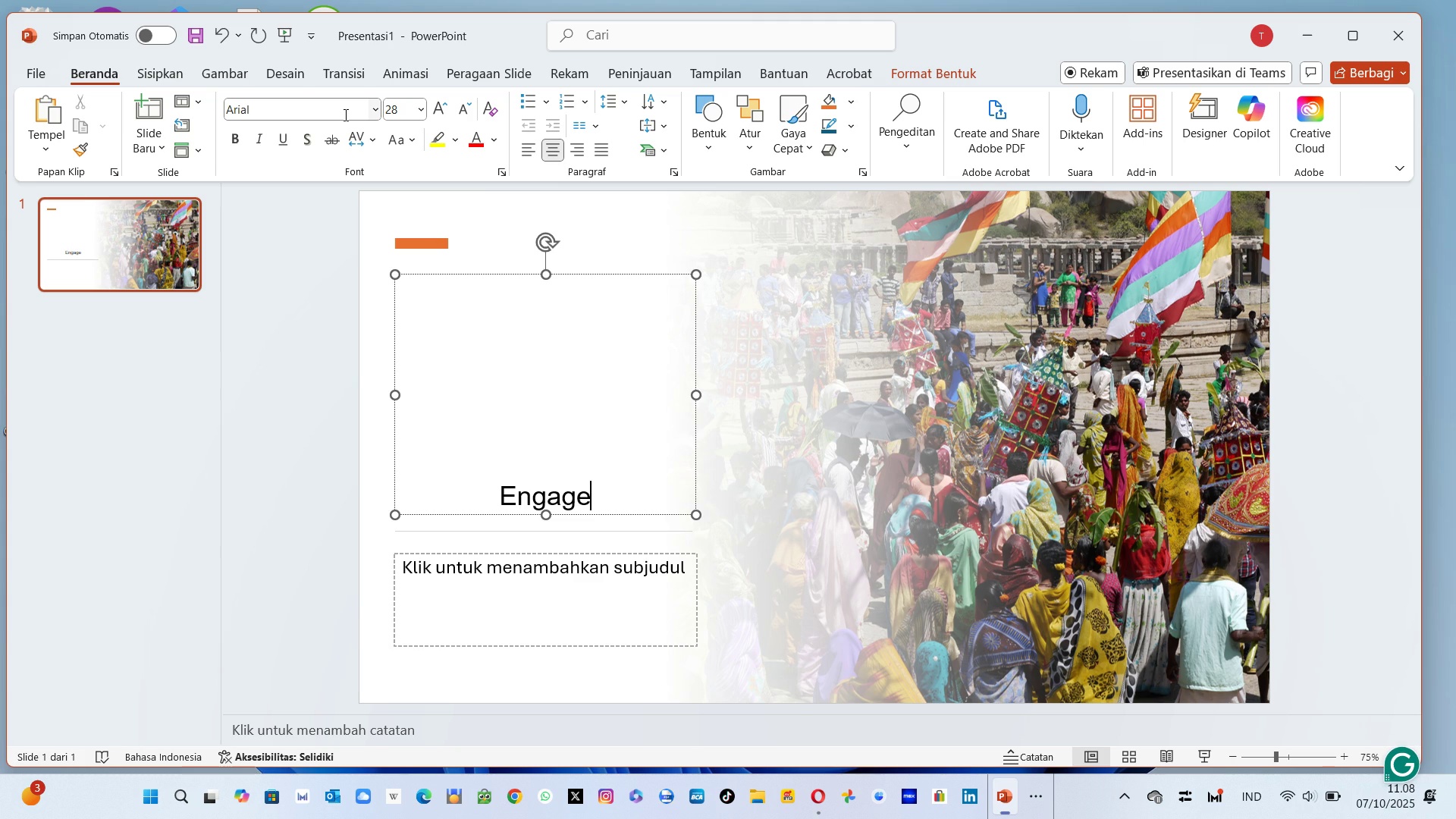 
wait(8.05)
 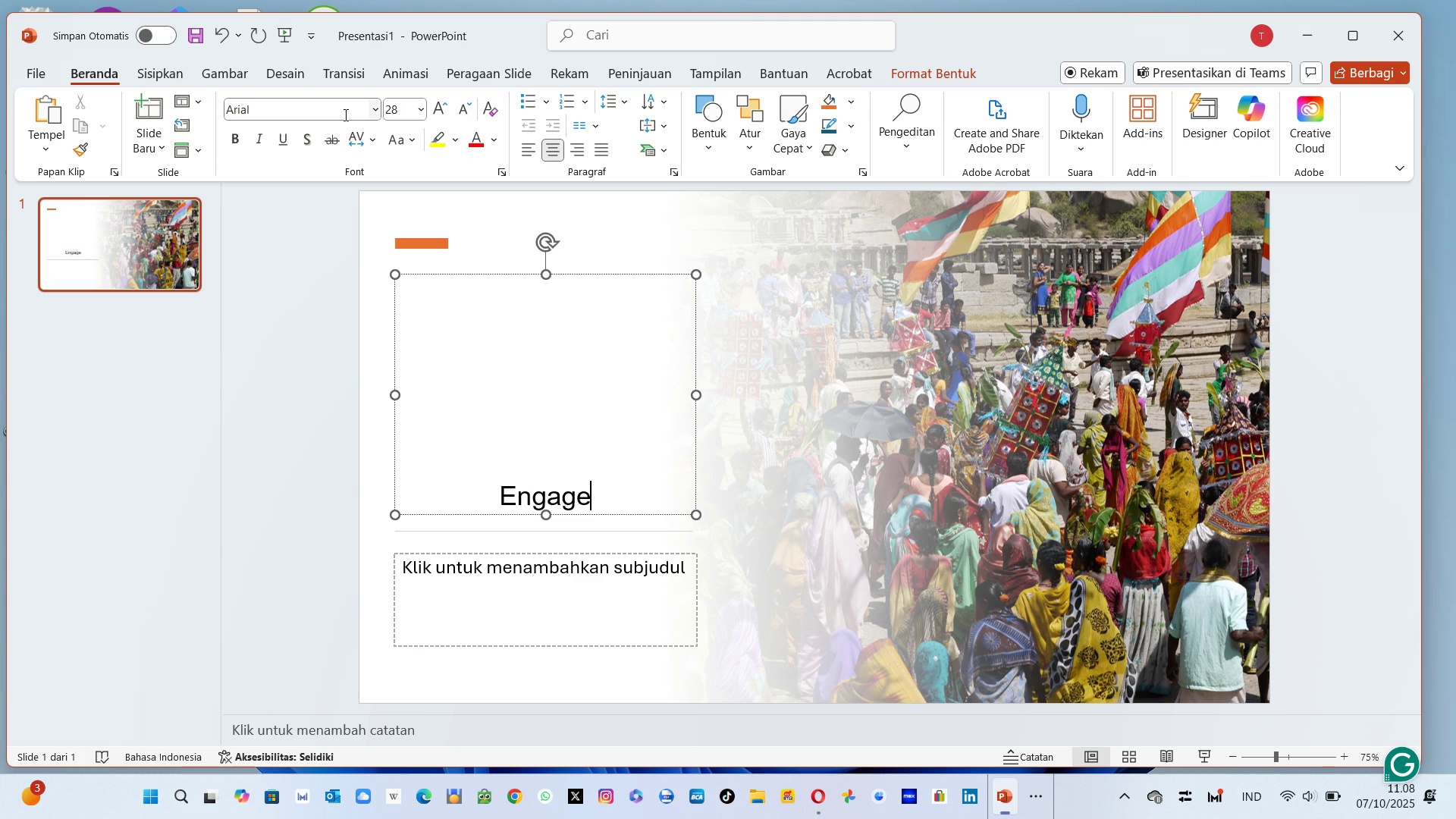 
key(Backspace)
type(aeD)